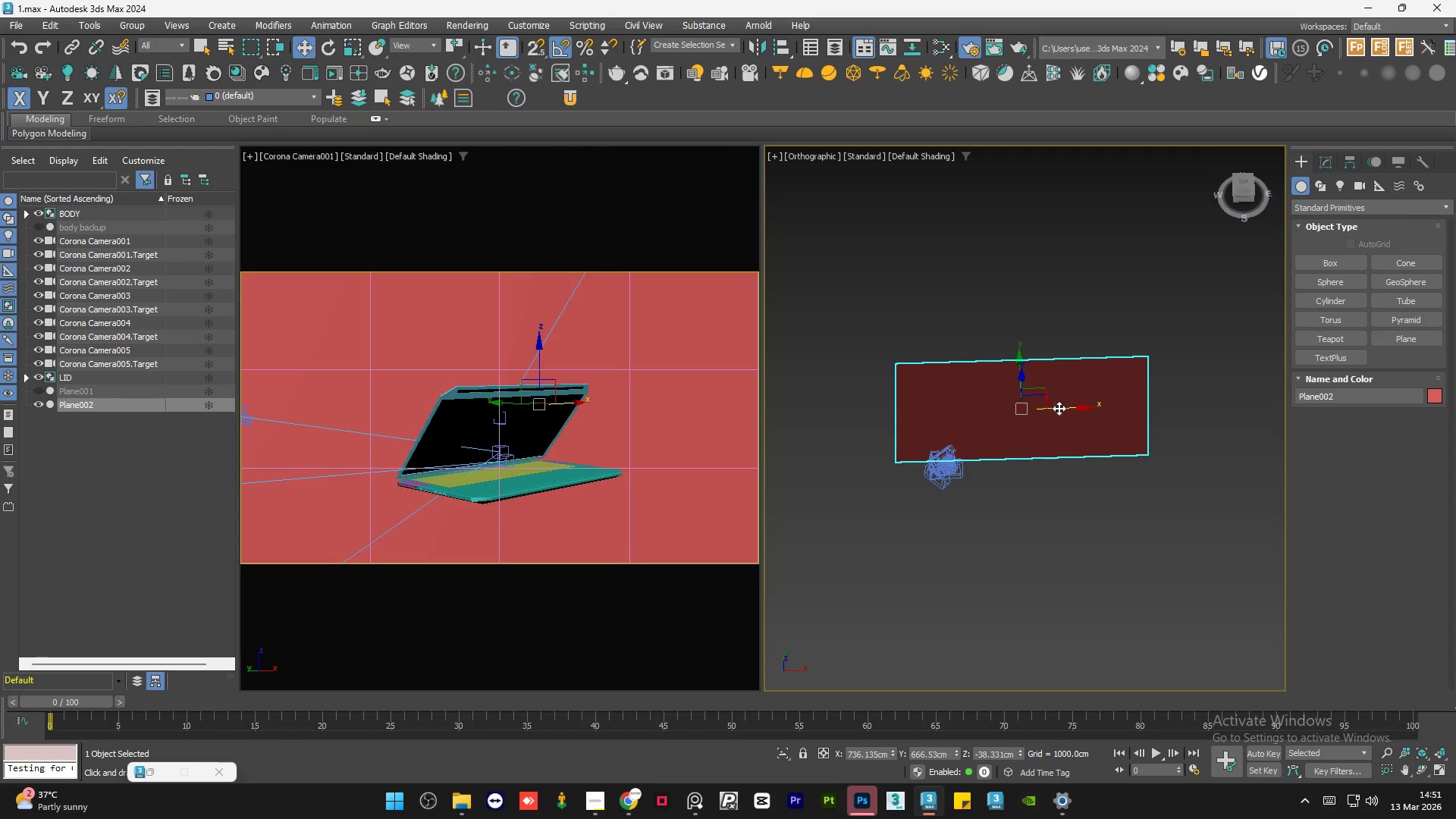 
left_click_drag(start_coordinate=[1063, 408], to_coordinate=[1057, 410])
 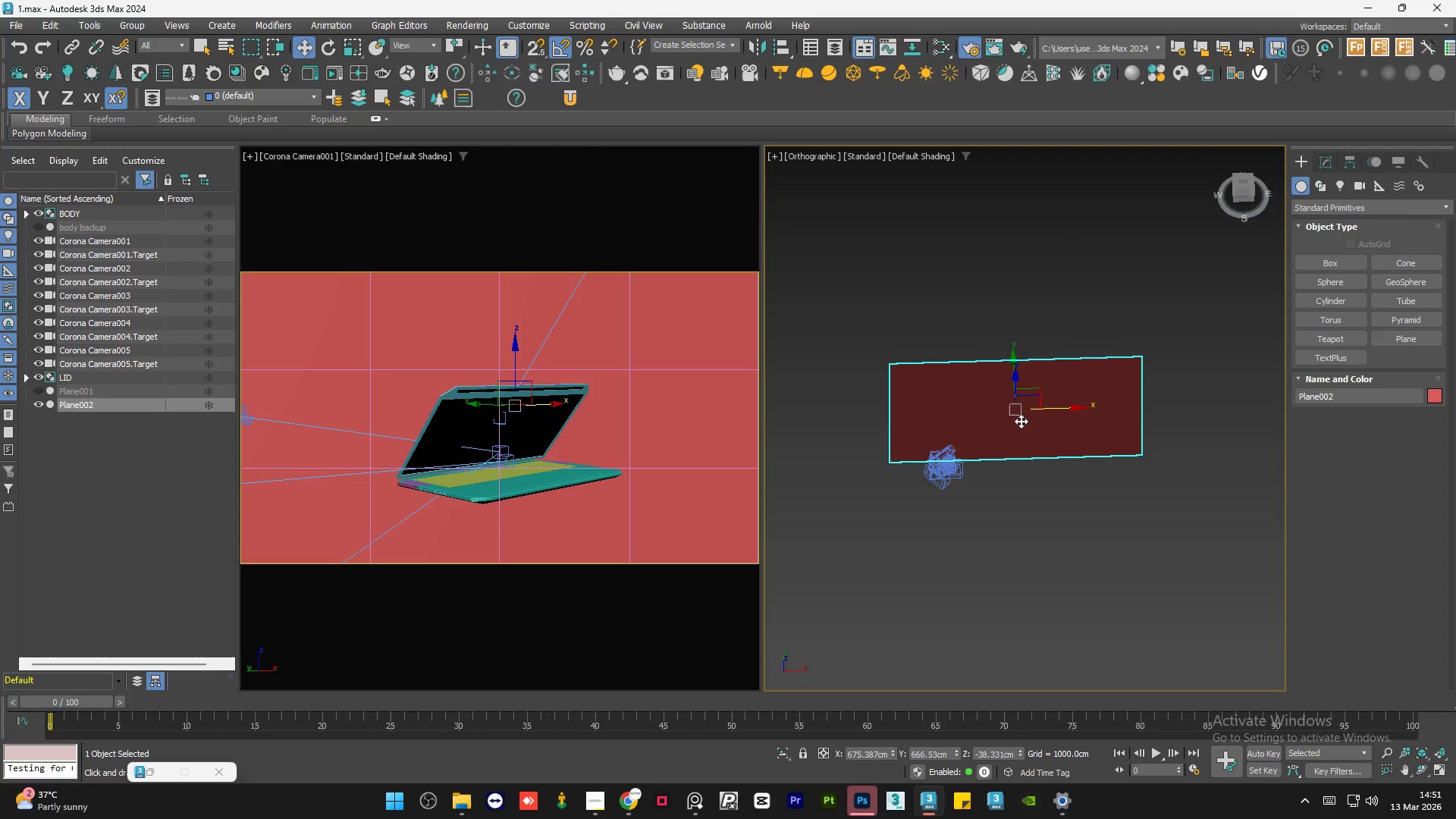 
scroll: coordinate [1021, 421], scroll_direction: down, amount: 1.0
 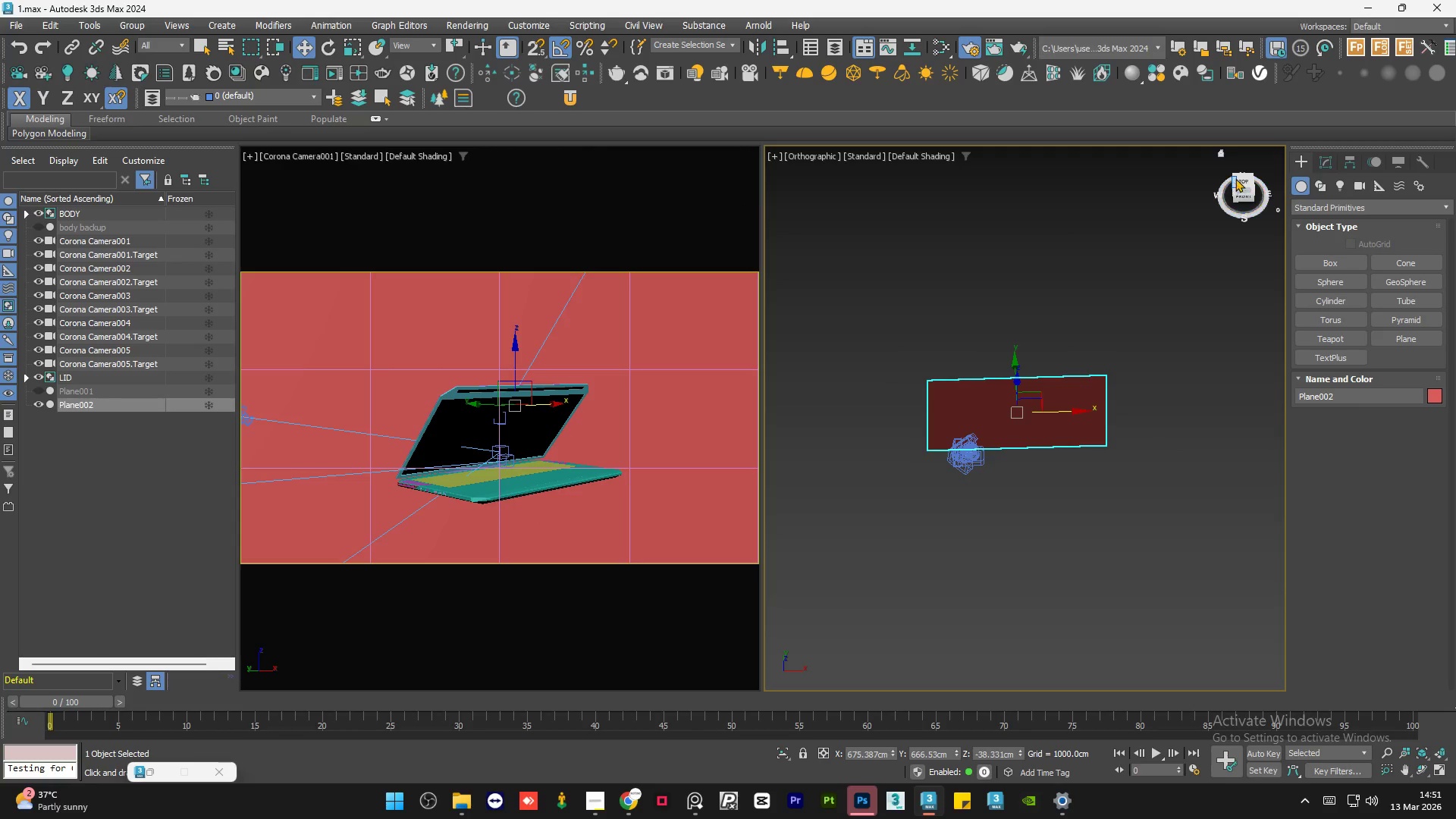 
left_click([1241, 180])
 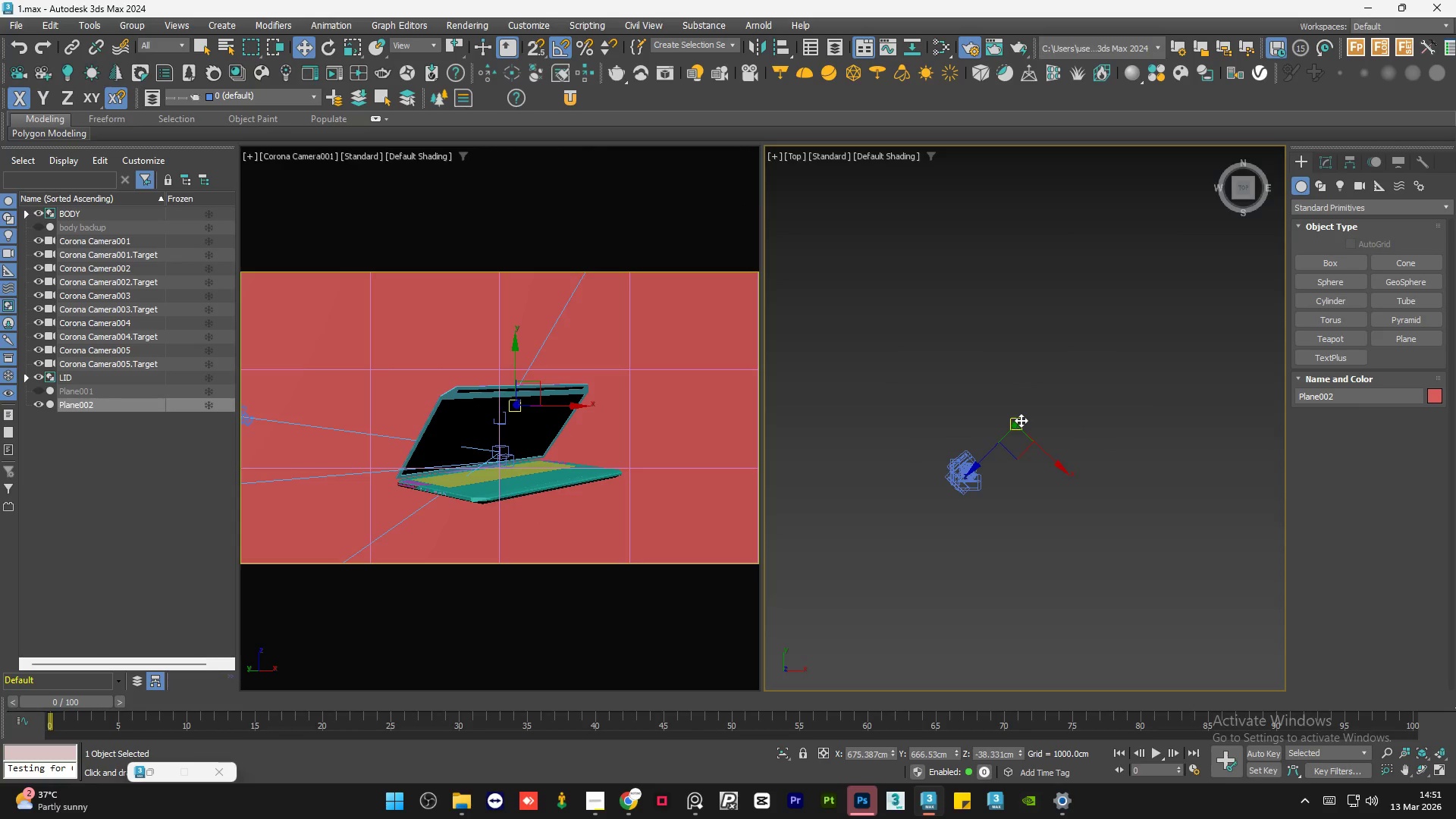 
key(F4)
 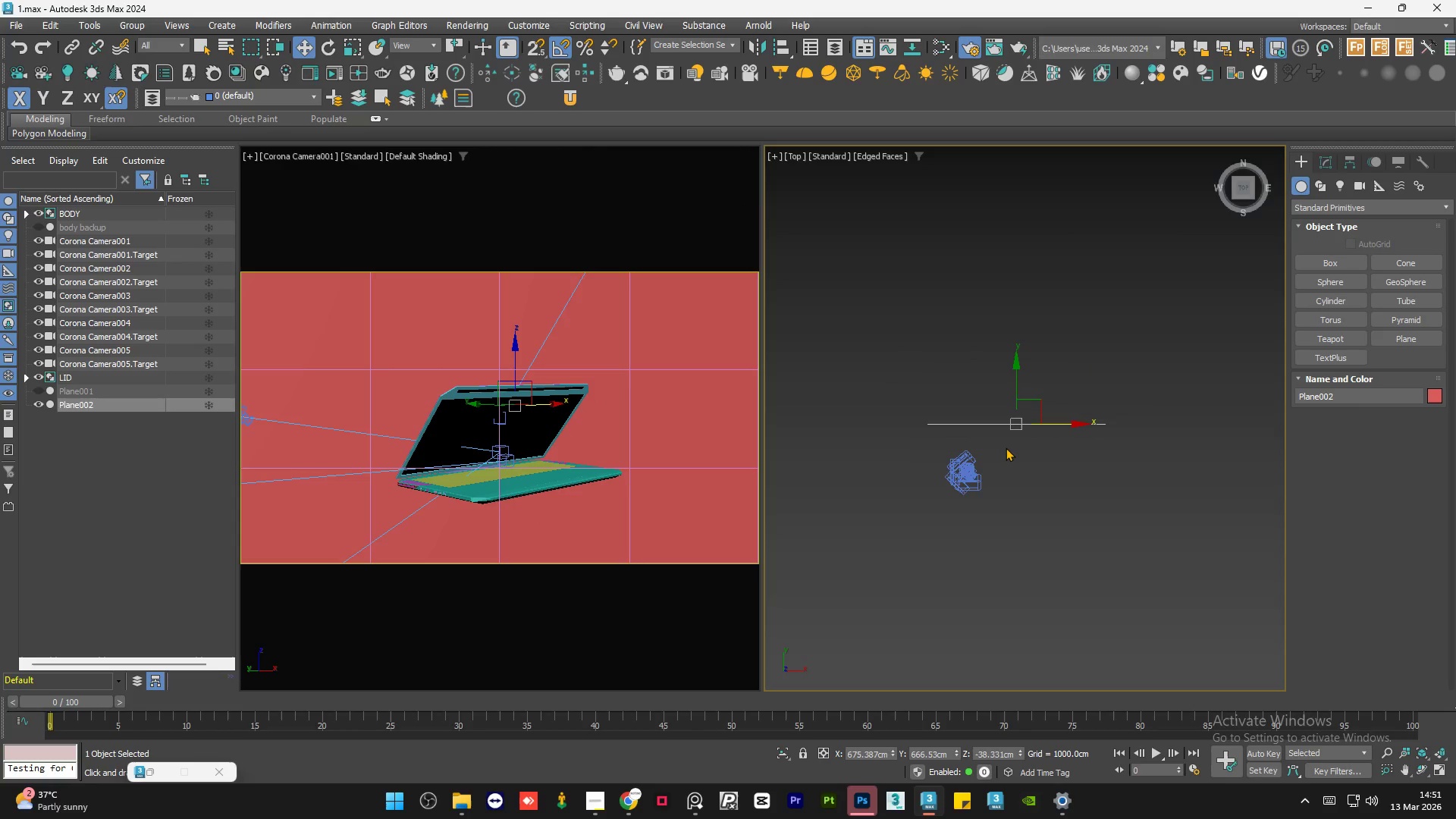 
key(E)
 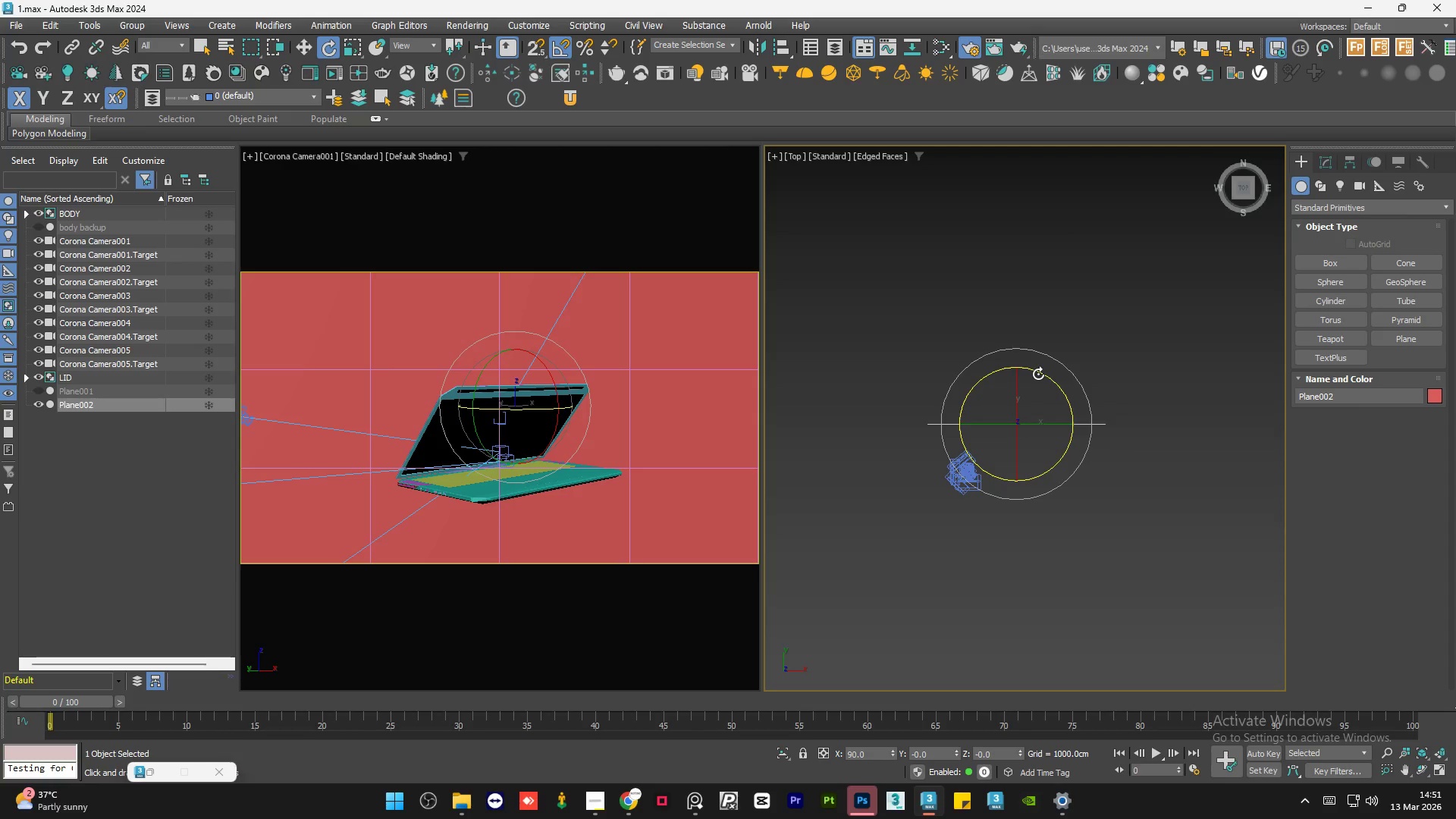 
hold_key(key=ShiftLeft, duration=1.5)
left_click_drag(start_coordinate=[1036, 372], to_coordinate=[1097, 410])
 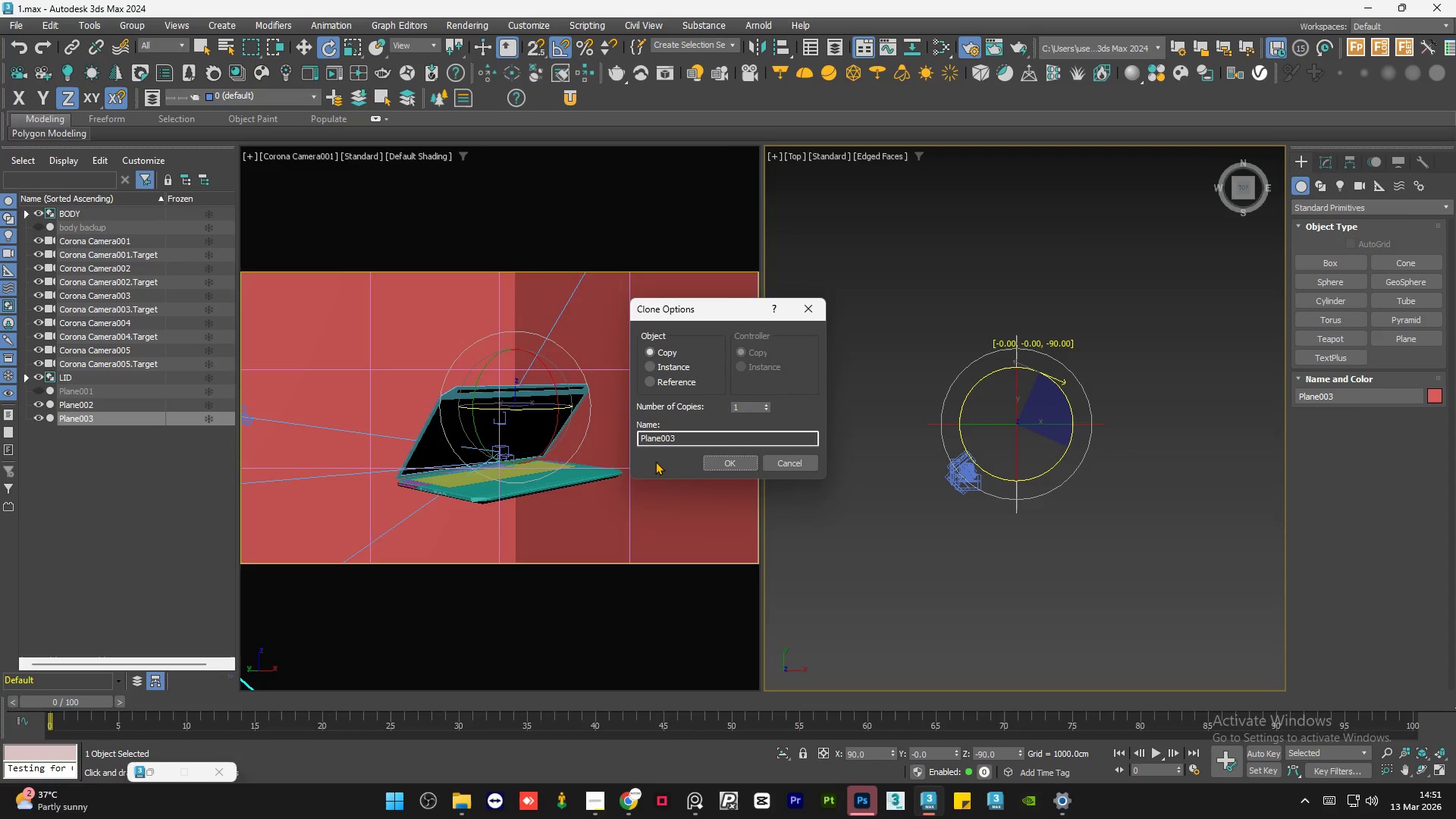 
hold_key(key=ShiftLeft, duration=0.33)
 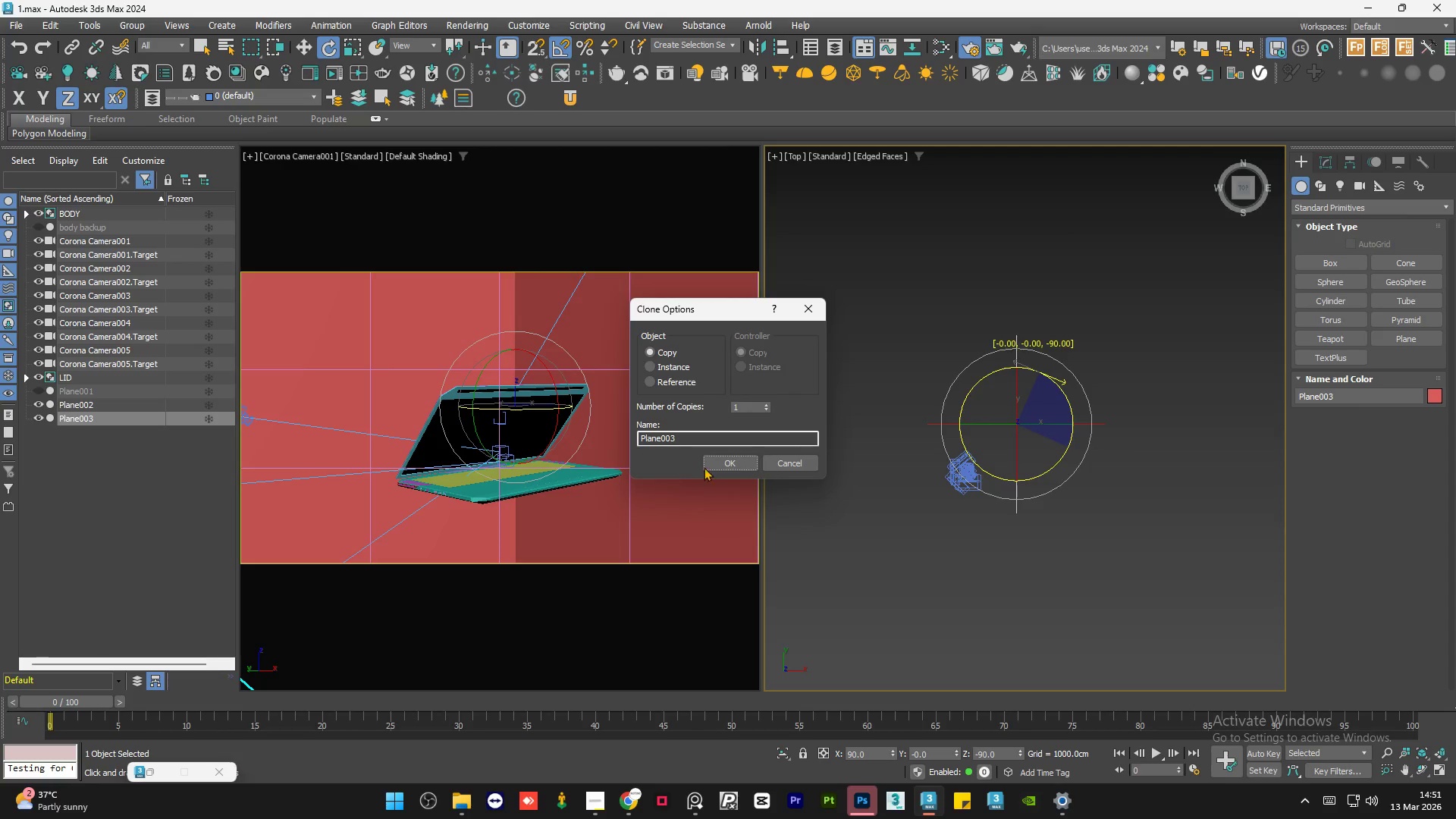 
left_click([713, 463])
 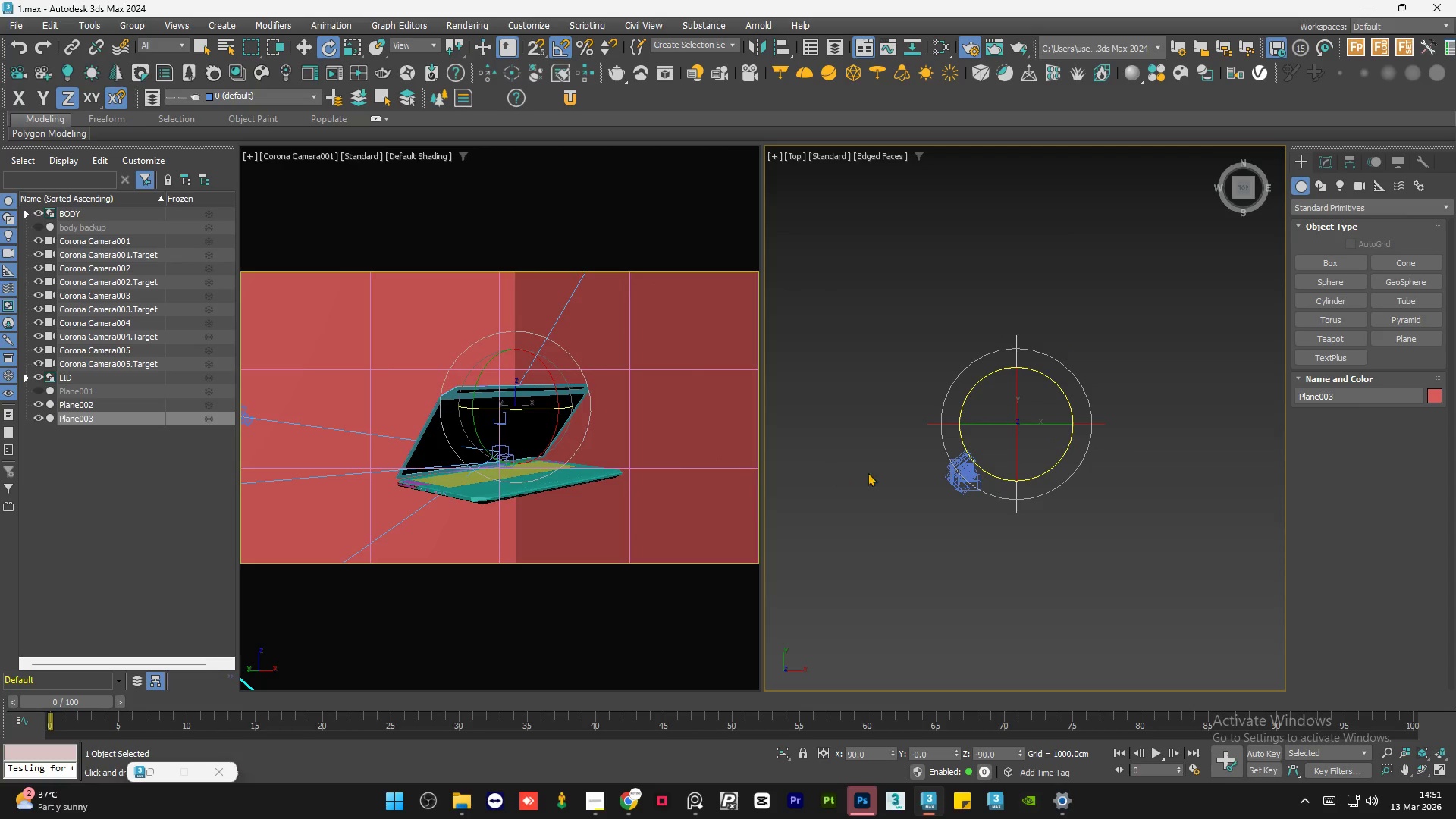 
key(W)
 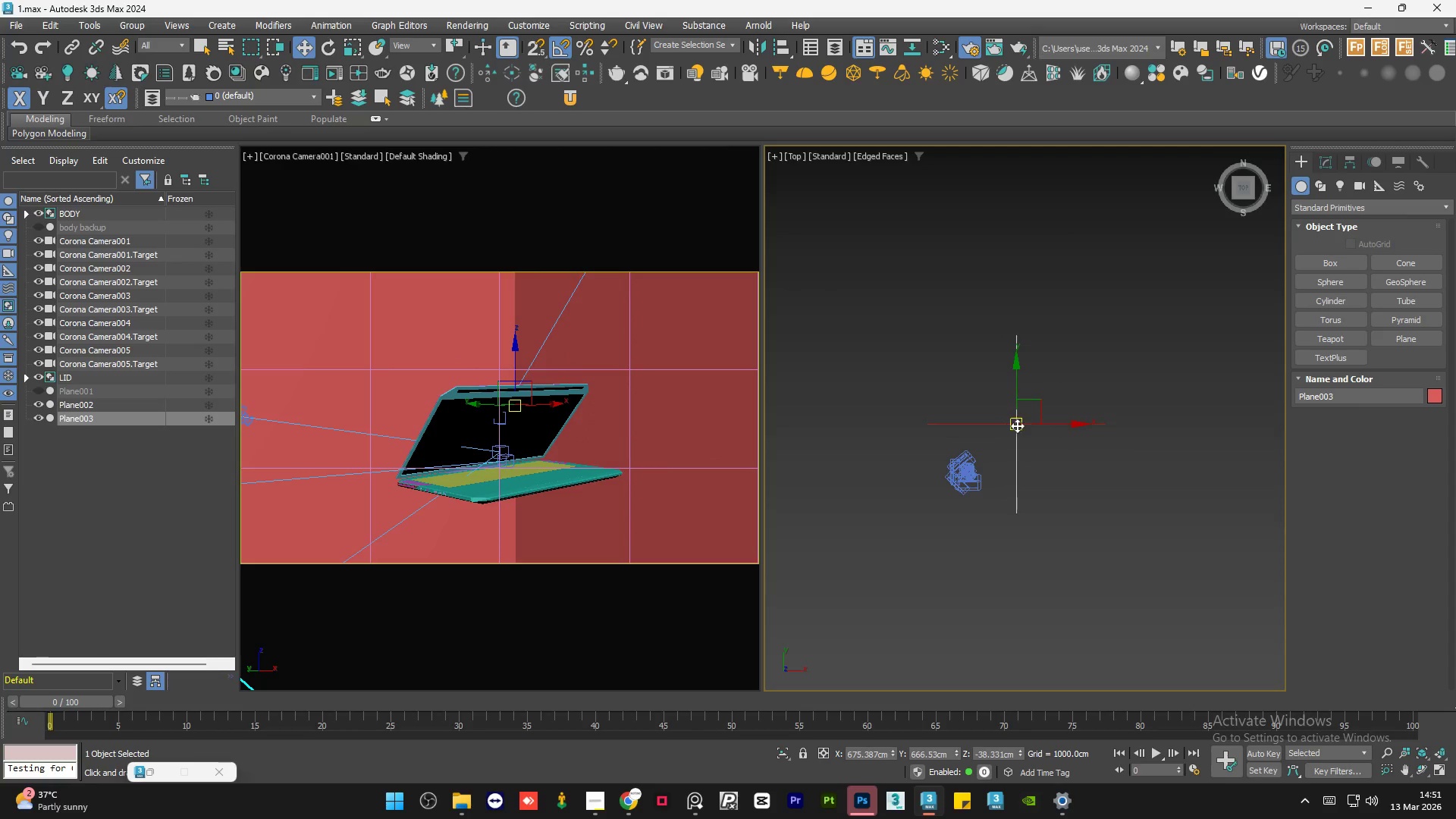 
left_click_drag(start_coordinate=[1067, 426], to_coordinate=[981, 416])
 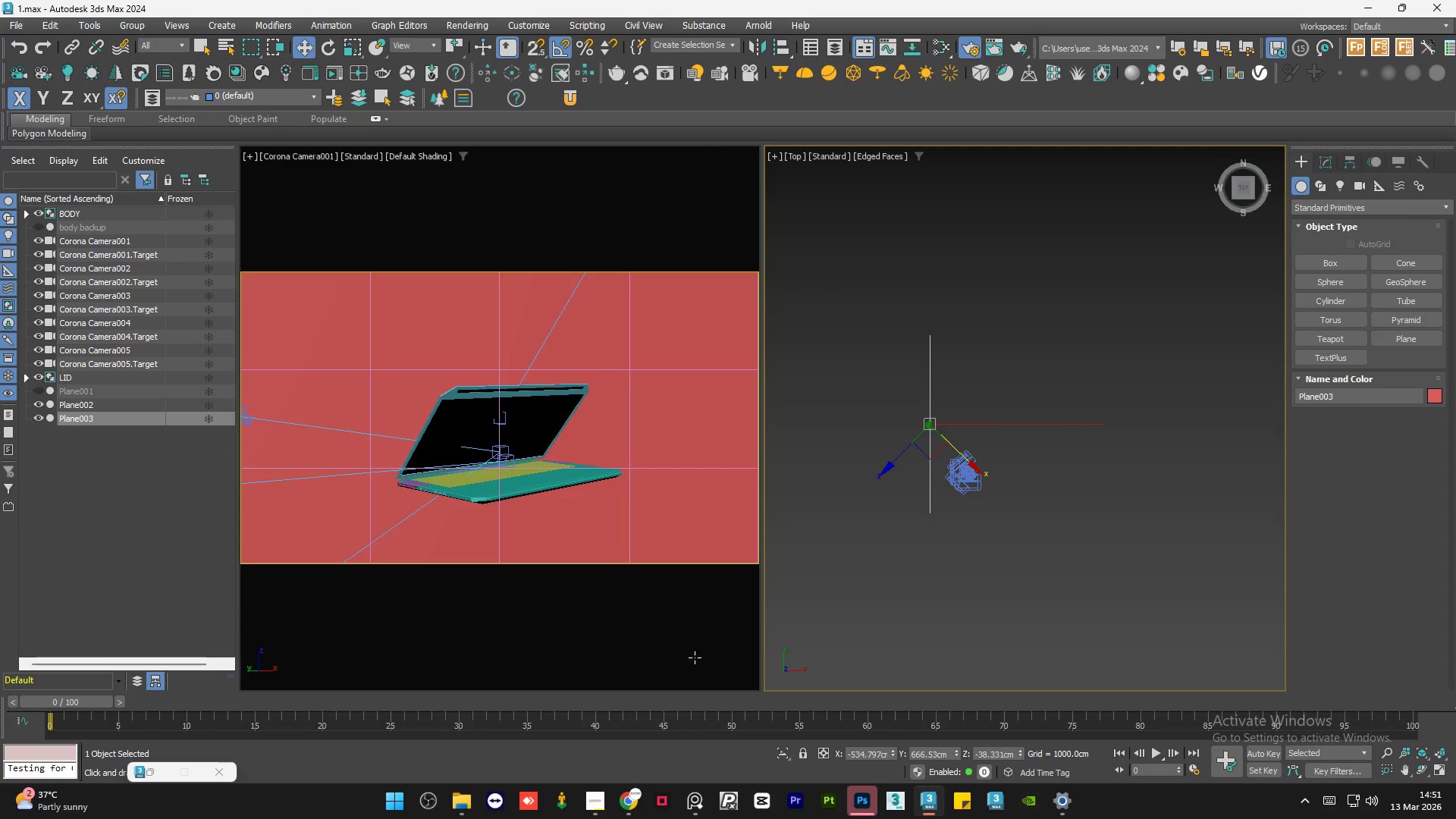 
mouse_move([602, 800])
 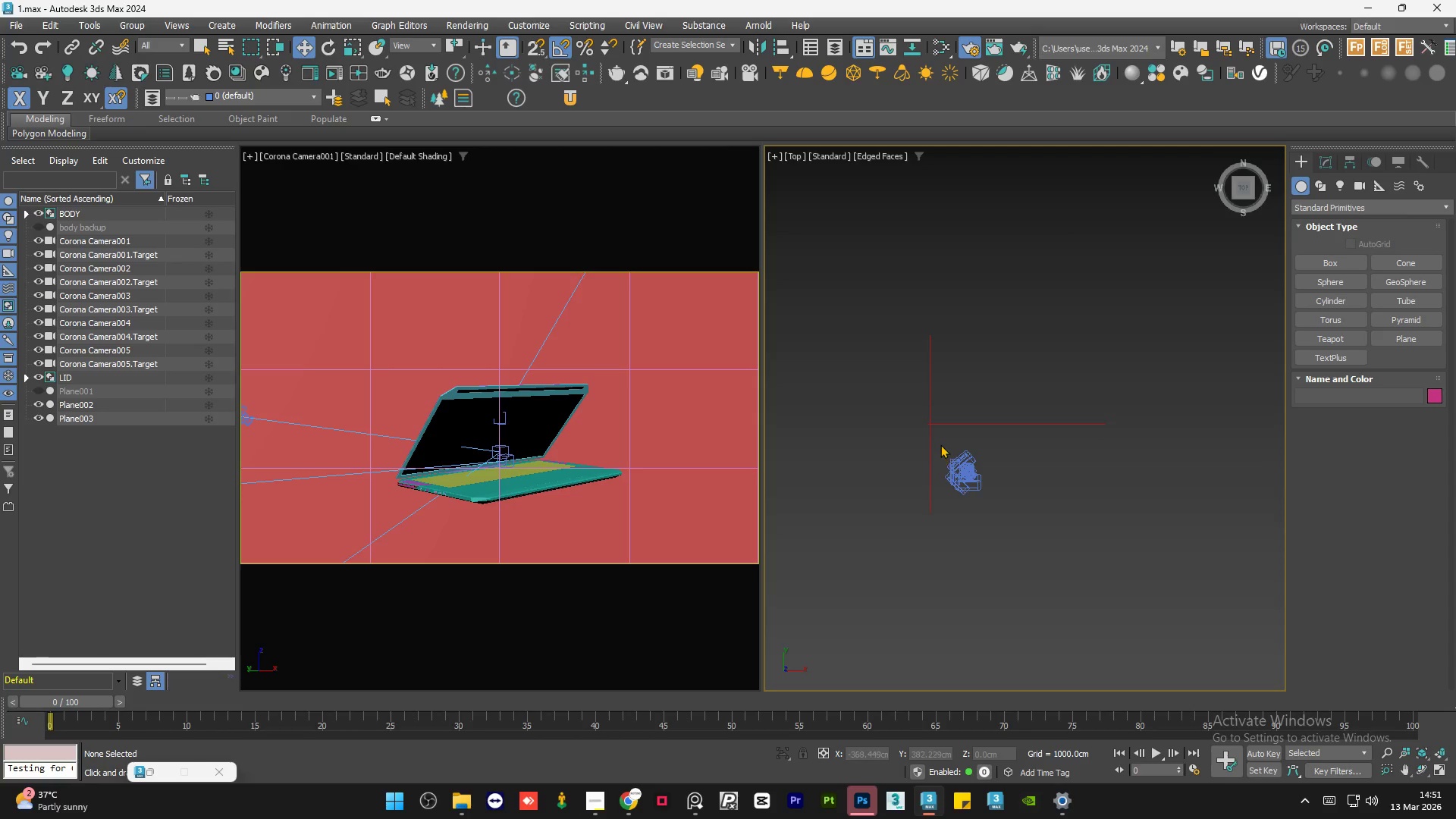 
scroll: coordinate [932, 428], scroll_direction: up, amount: 4.0
 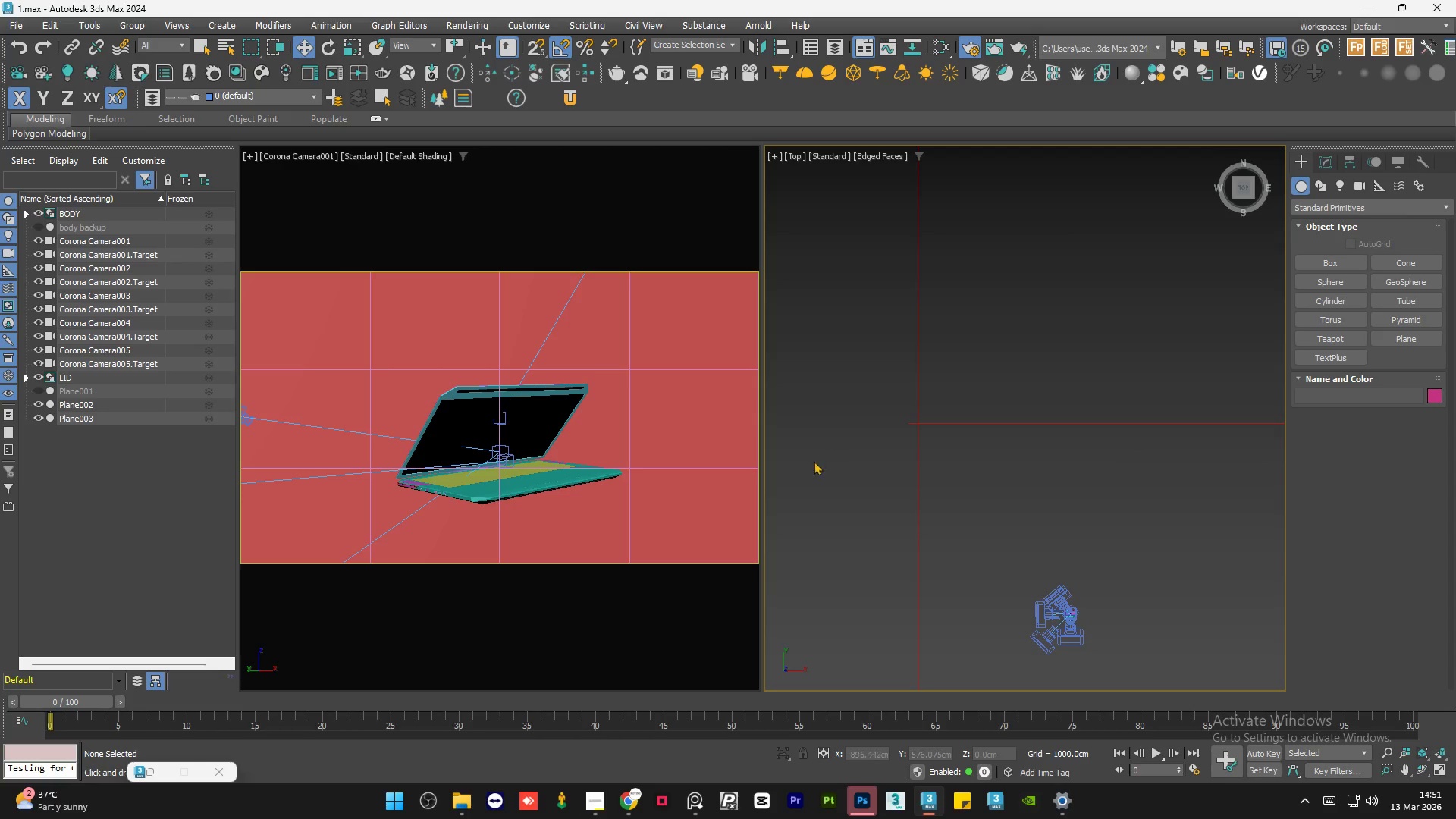 
hold_key(key=AltLeft, duration=1.5)
 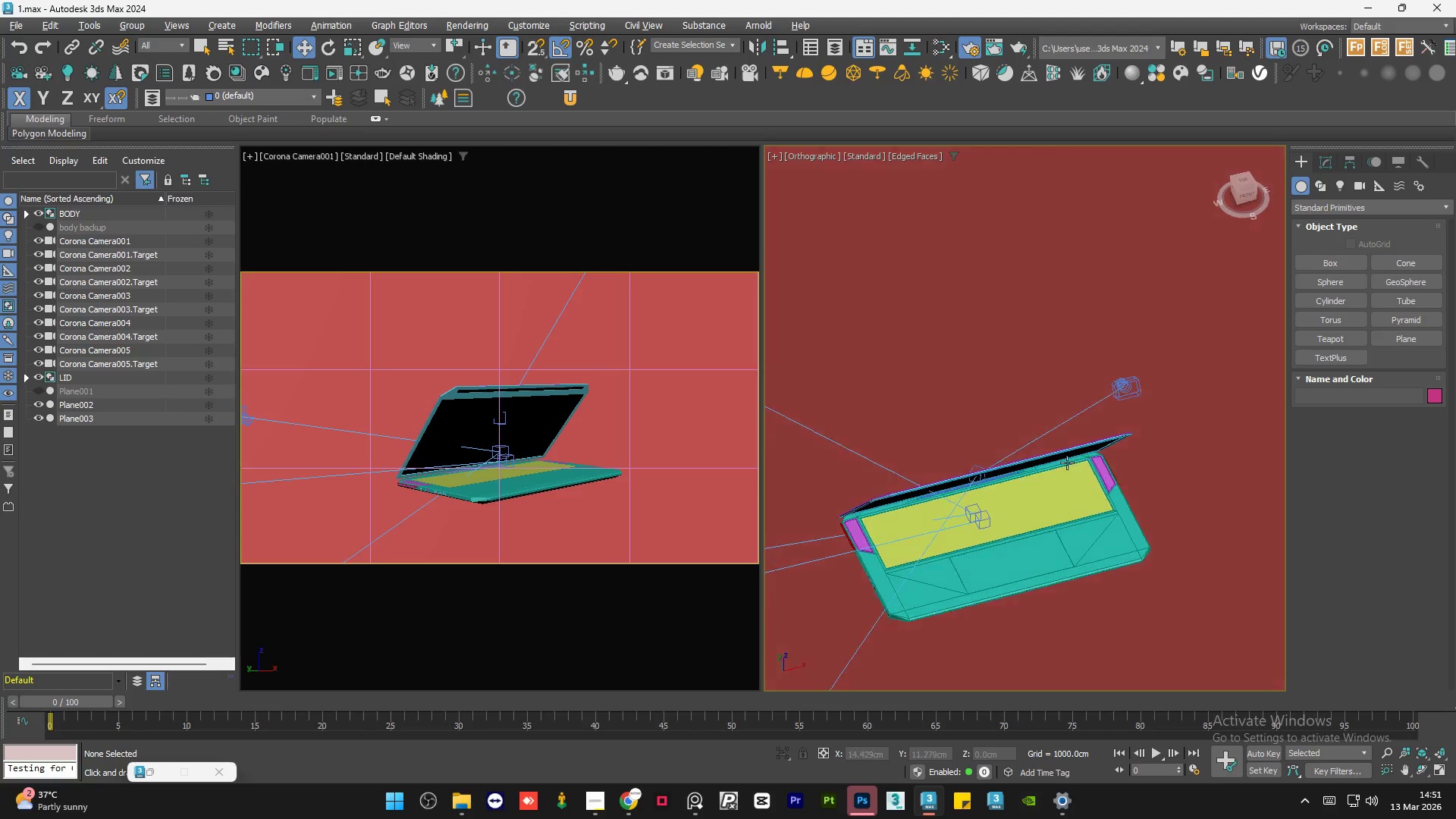 
scroll: coordinate [1096, 585], scroll_direction: up, amount: 9.0
 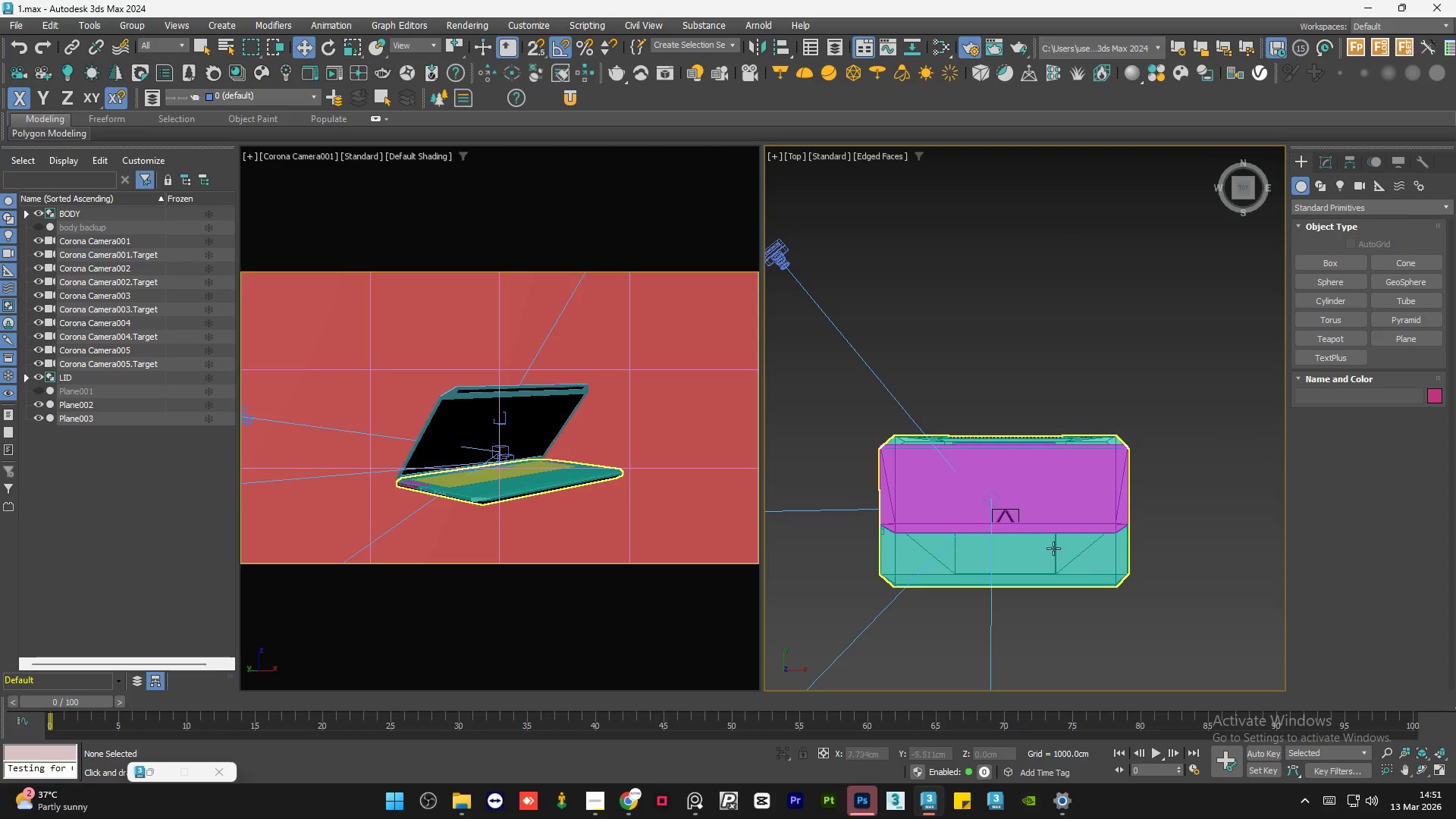 
hold_key(key=AltLeft, duration=1.47)
 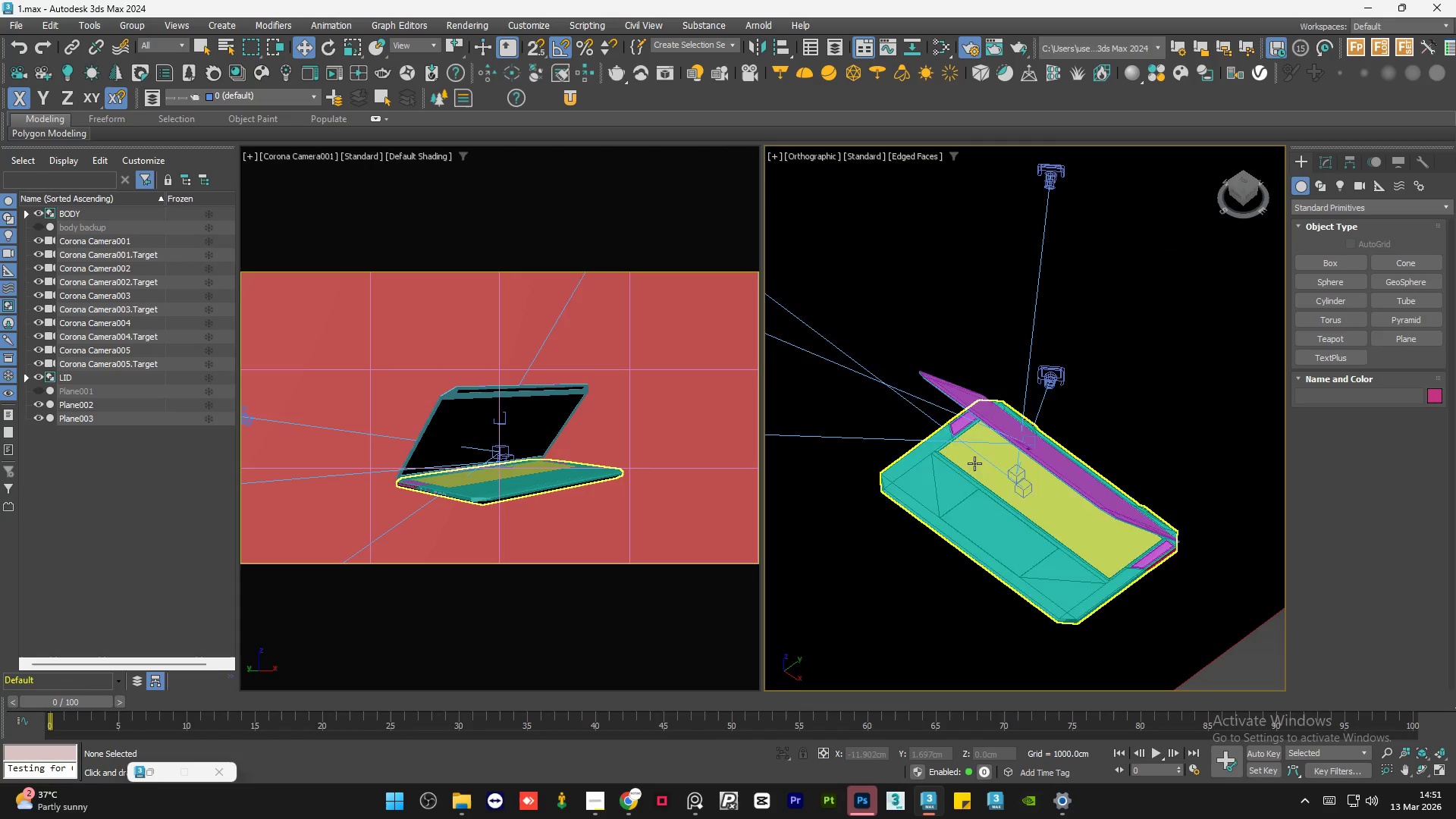 
scroll: coordinate [1088, 463], scroll_direction: up, amount: 1.0
 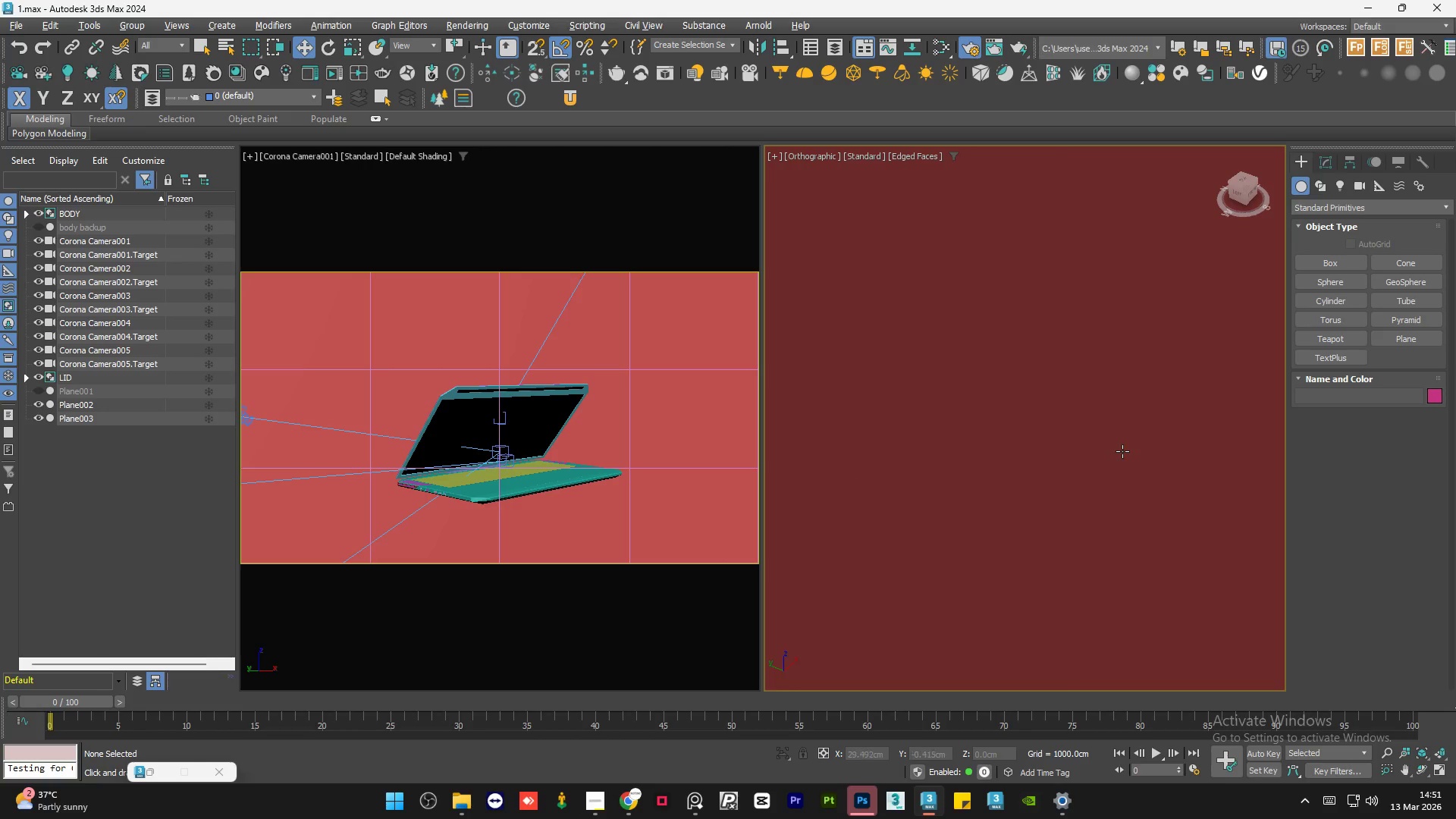 
hold_key(key=AltLeft, duration=1.5)
 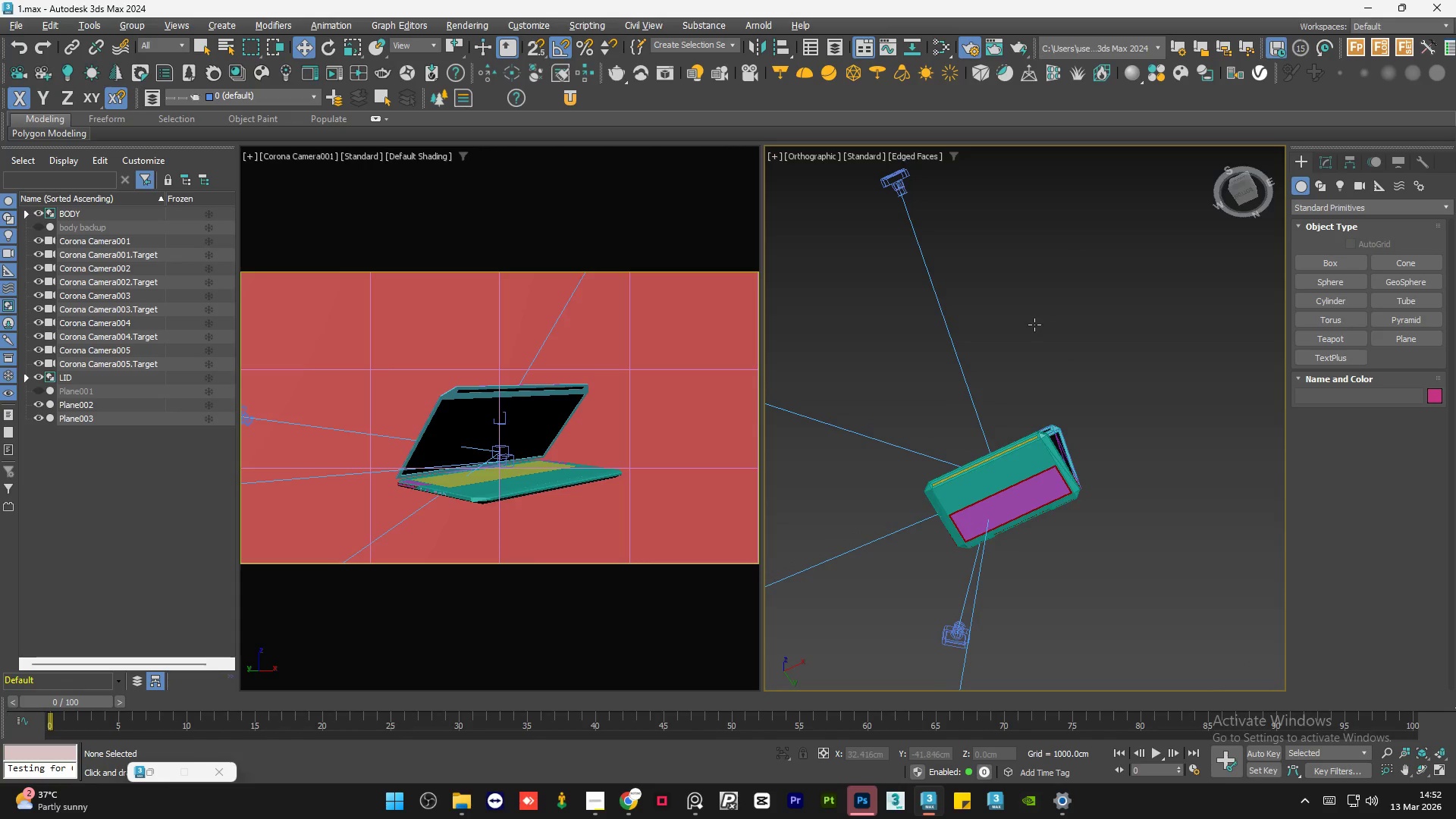 
scroll: coordinate [977, 463], scroll_direction: down, amount: 2.0
 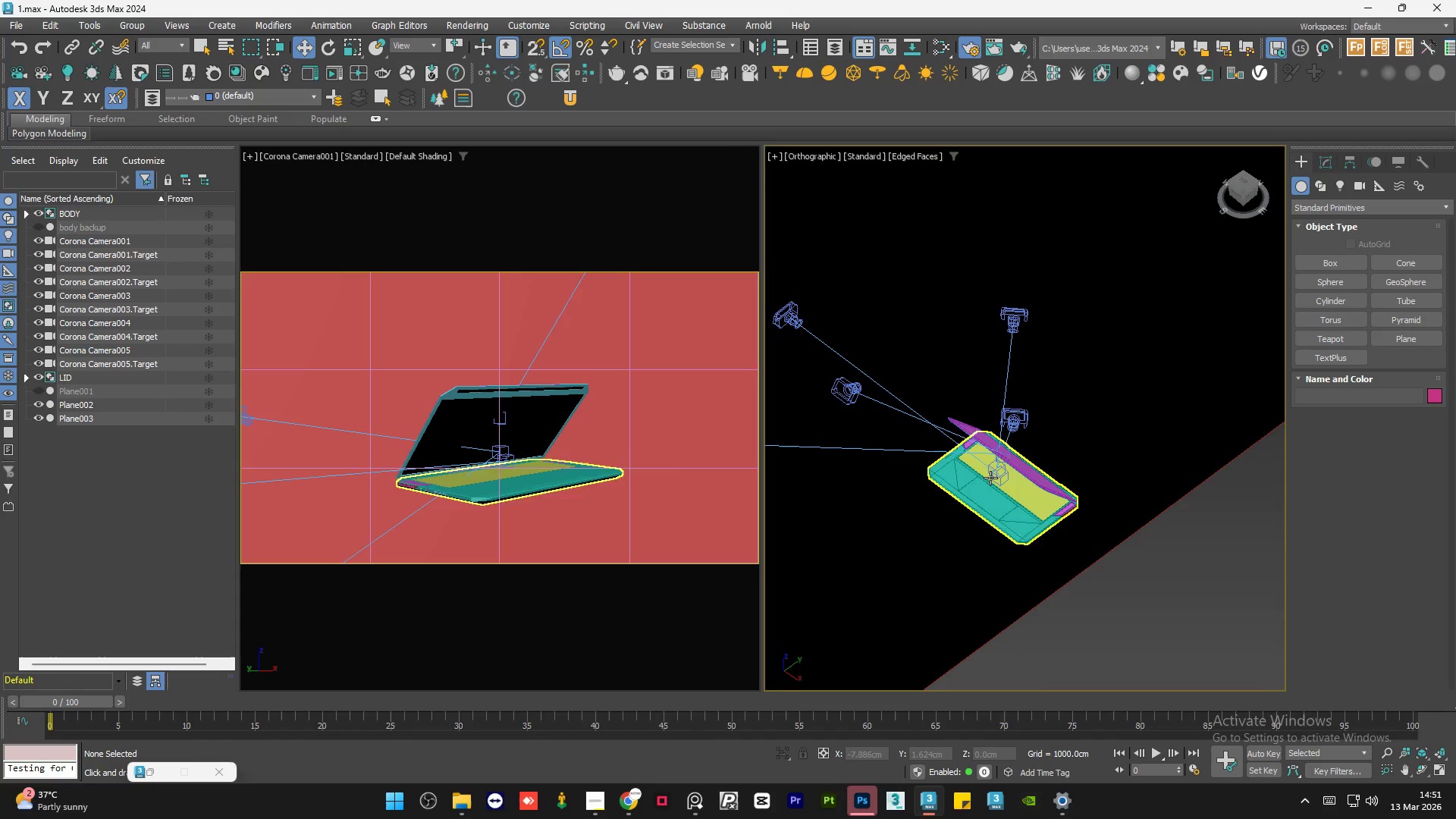 
hold_key(key=AltLeft, duration=1.25)
 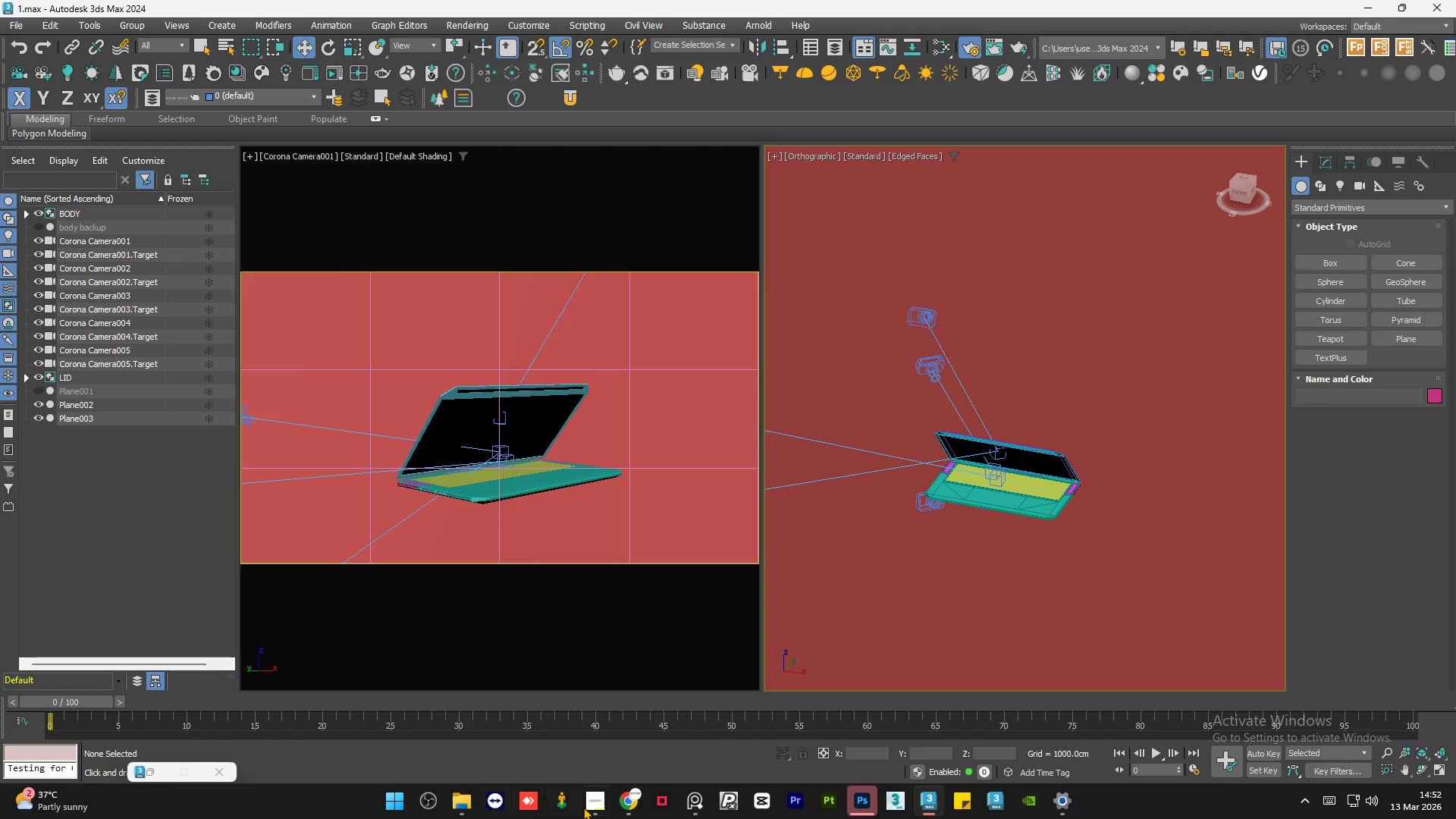 
hold_key(key=AltLeft, duration=7.01)
left_click([586, 810])